 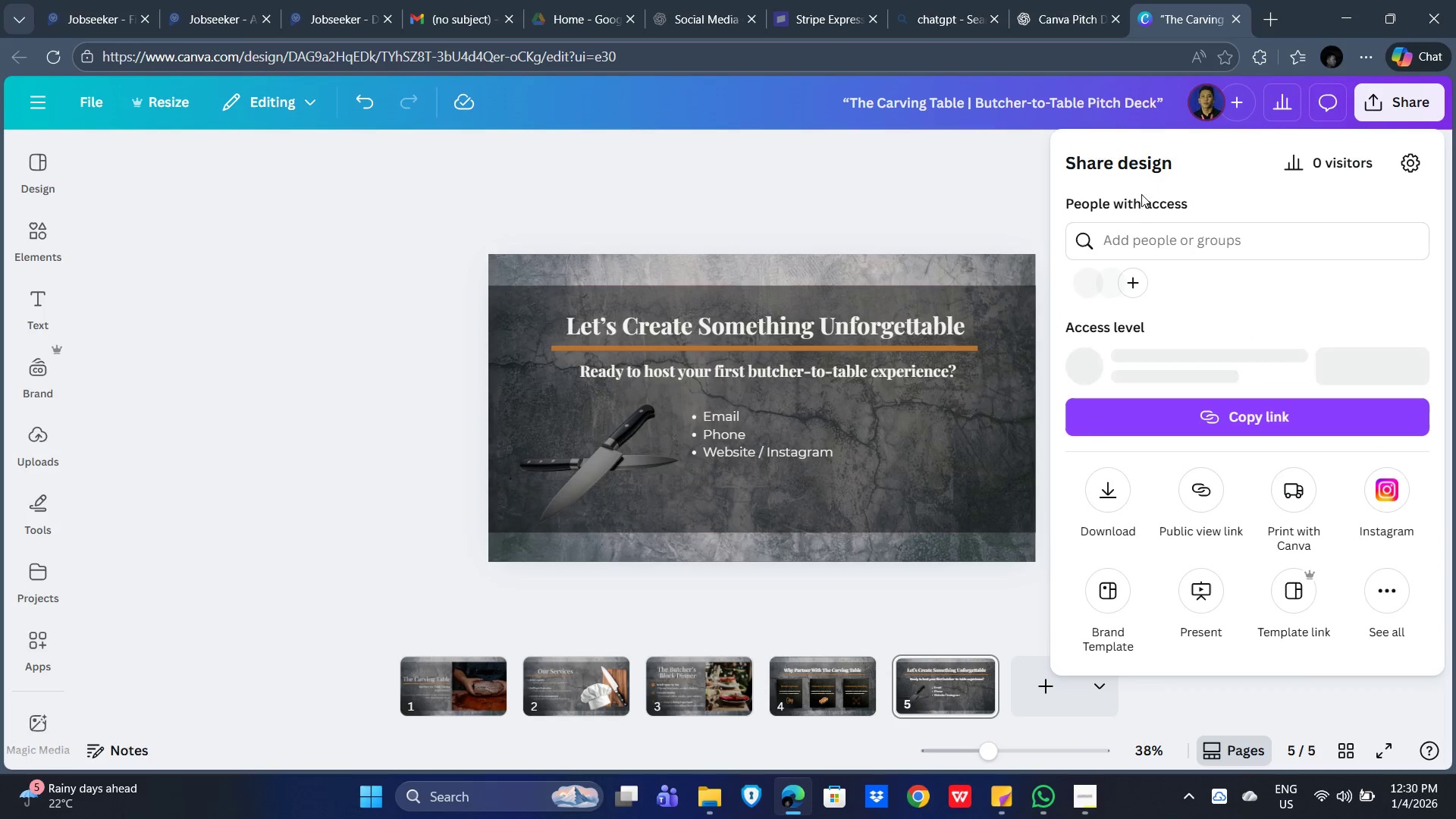 
left_click([1106, 498])
 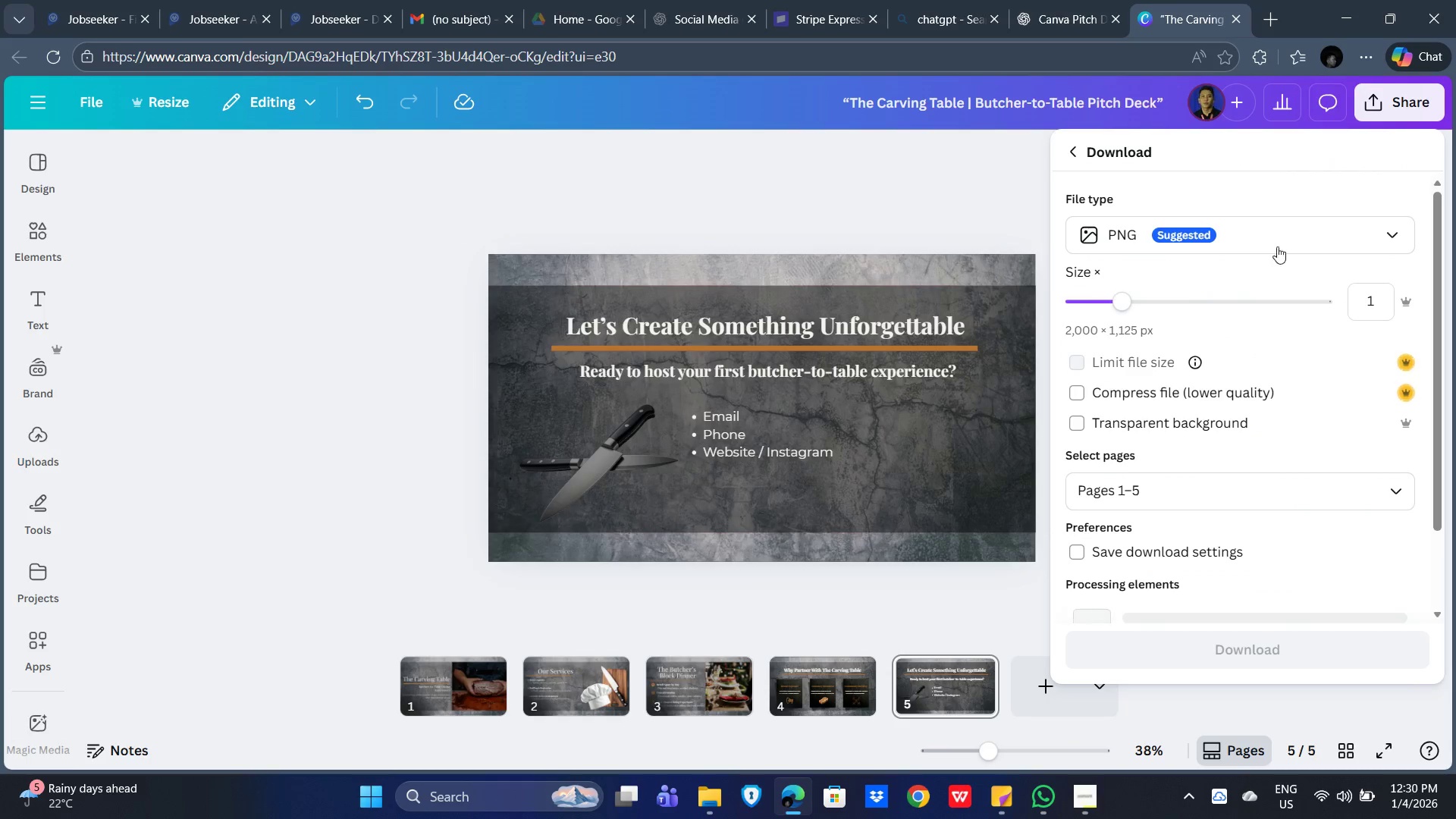 
left_click([1354, 232])
 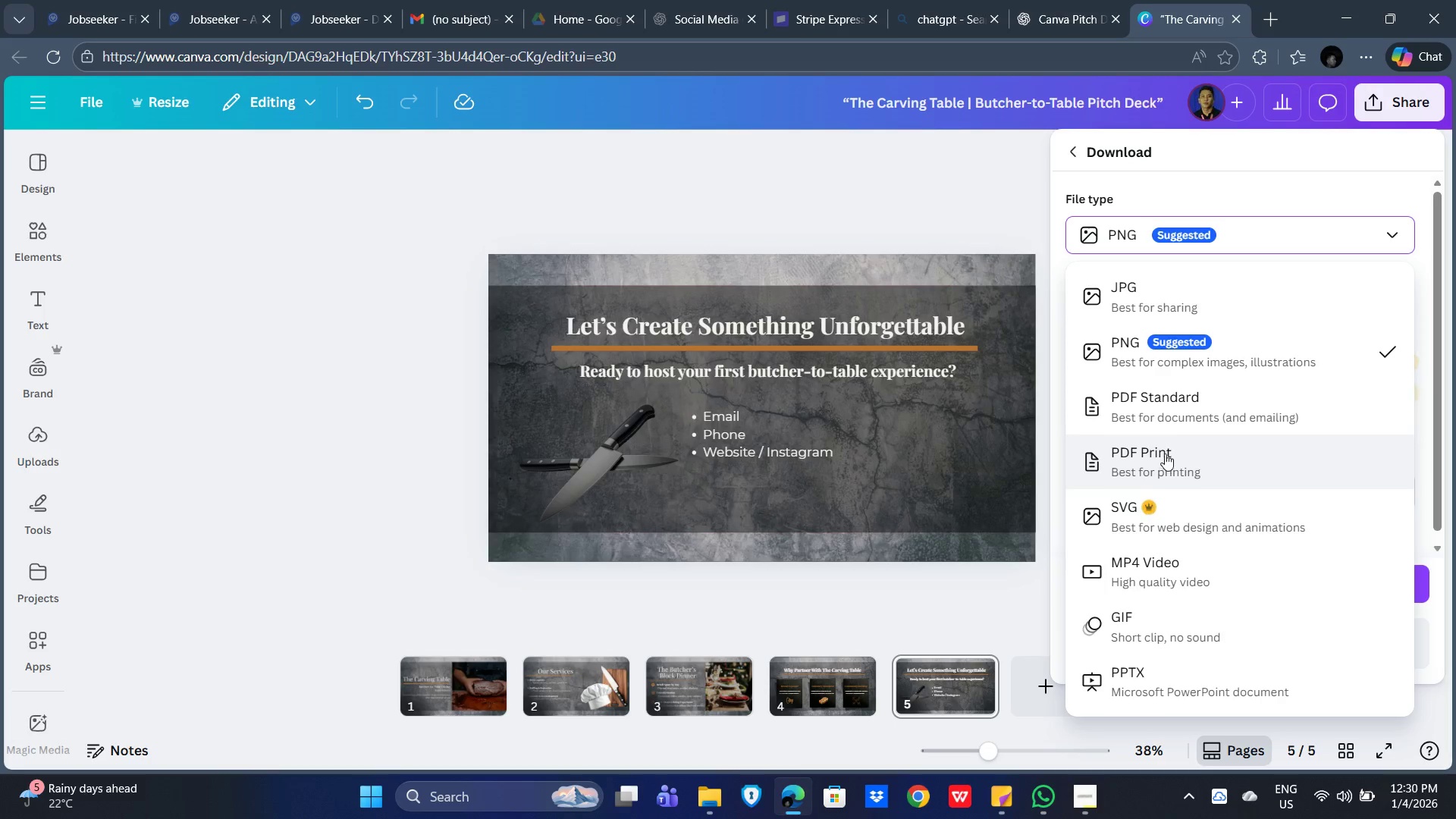 
wait(5.48)
 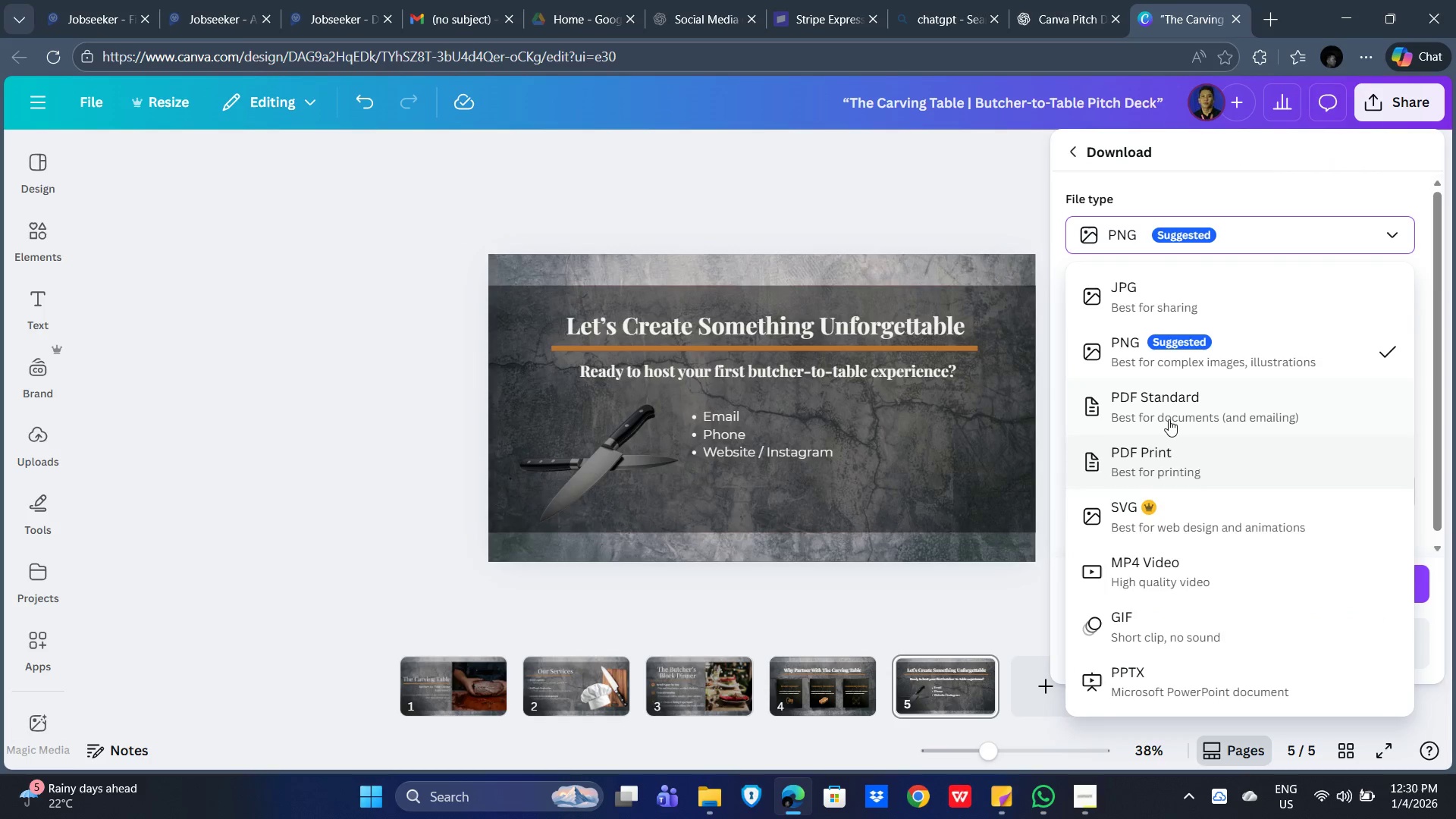 
left_click([1153, 418])
 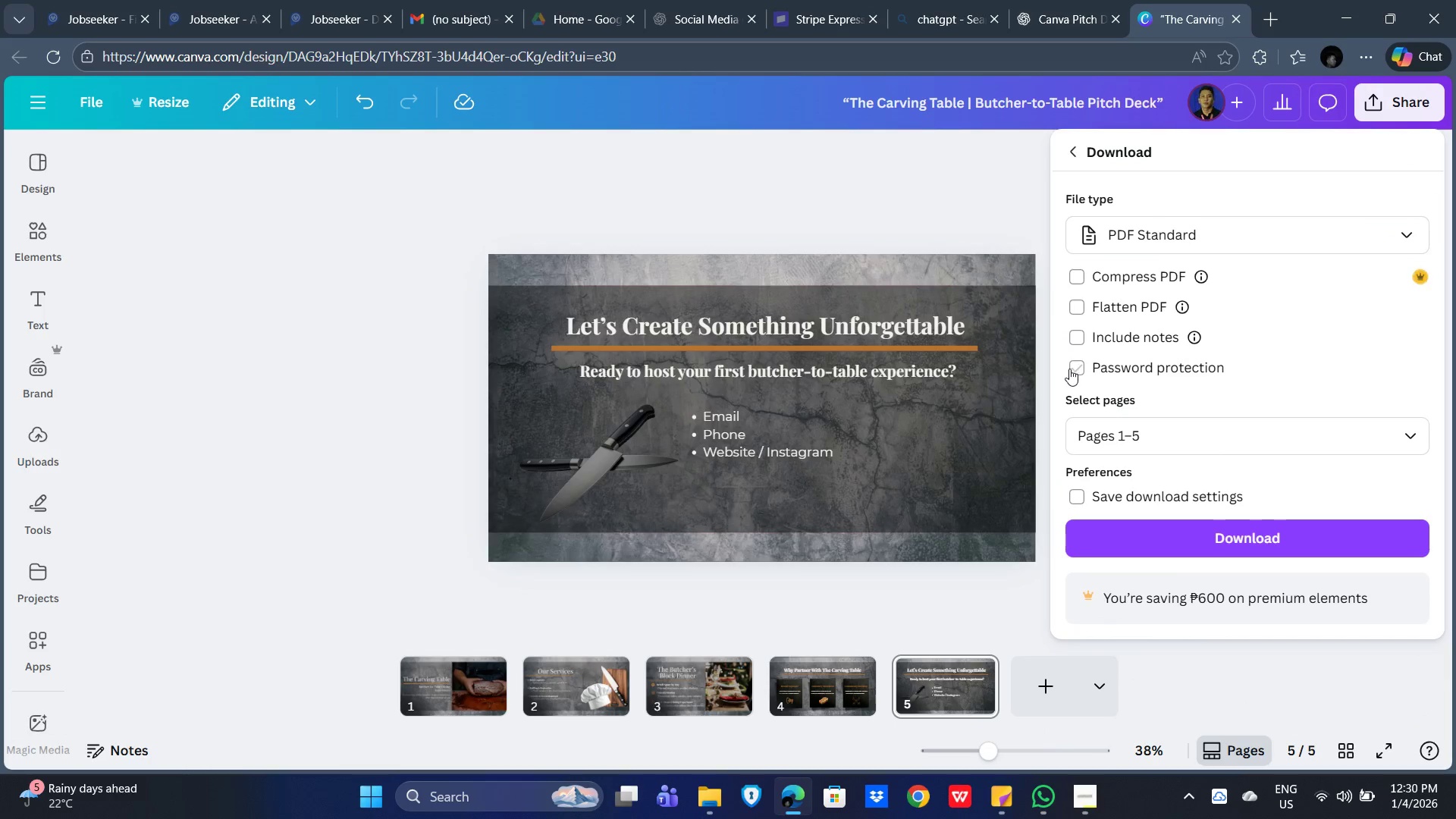 
wait(5.67)
 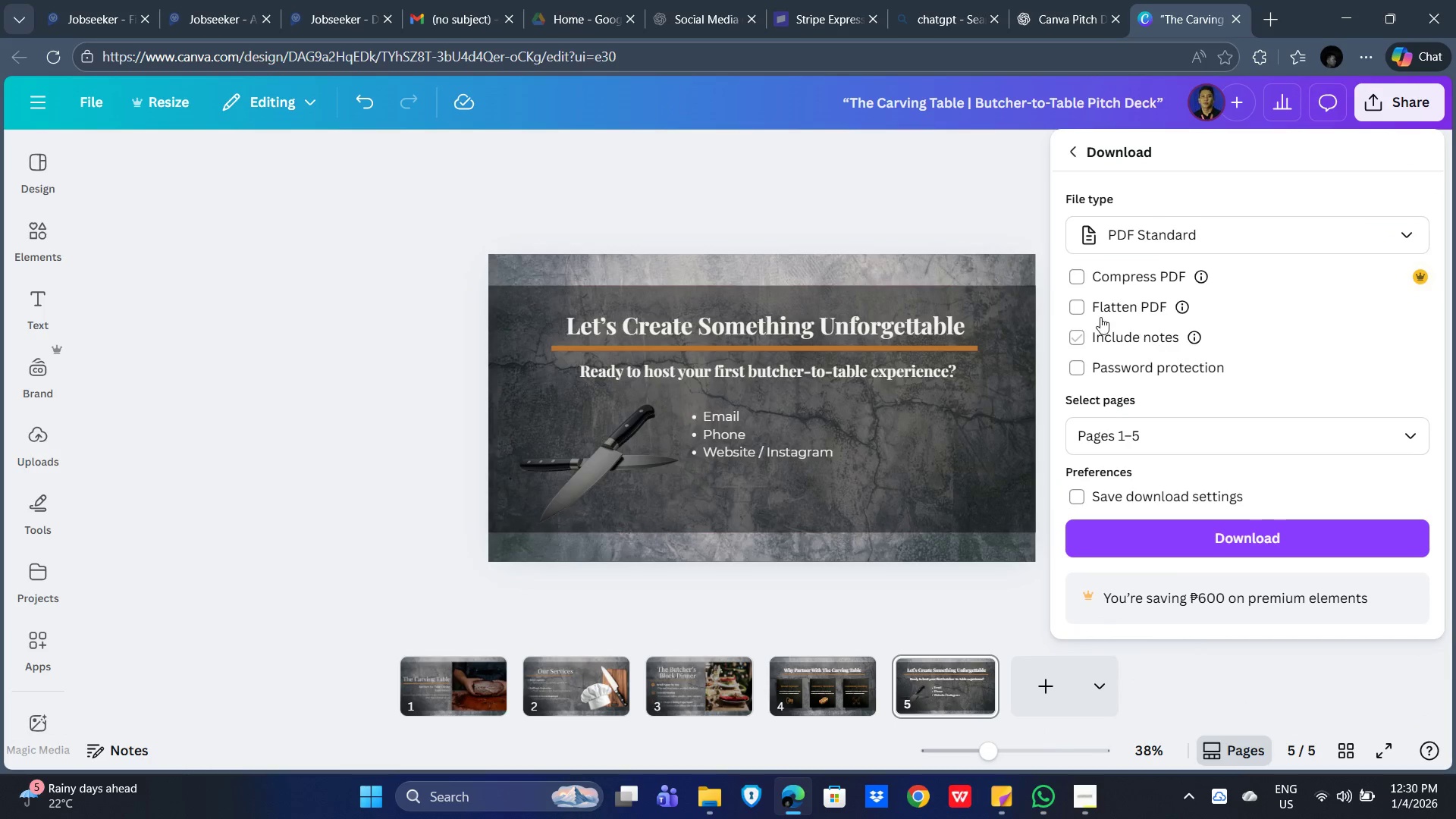 
left_click([1078, 309])
 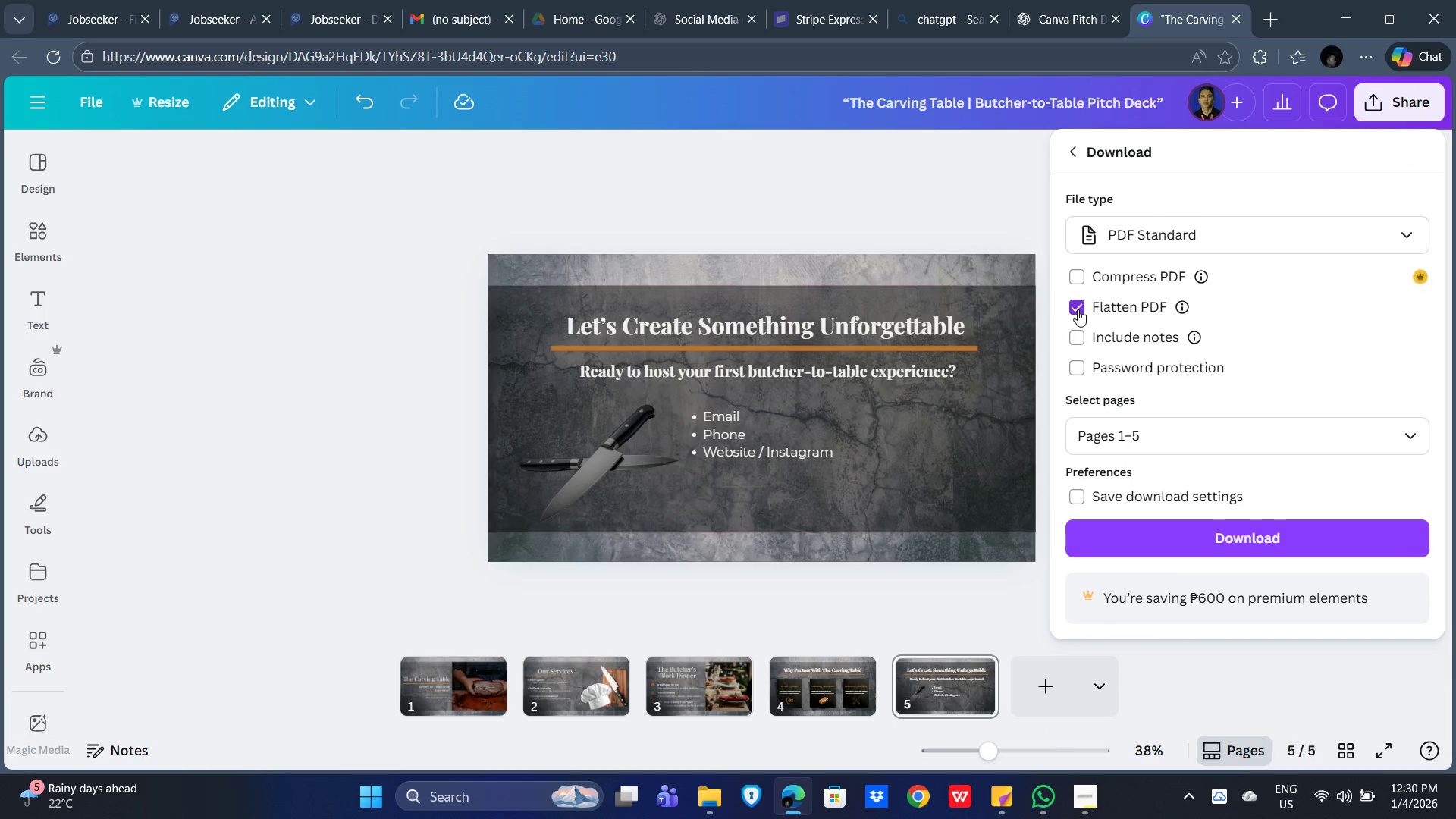 
left_click([1078, 309])
 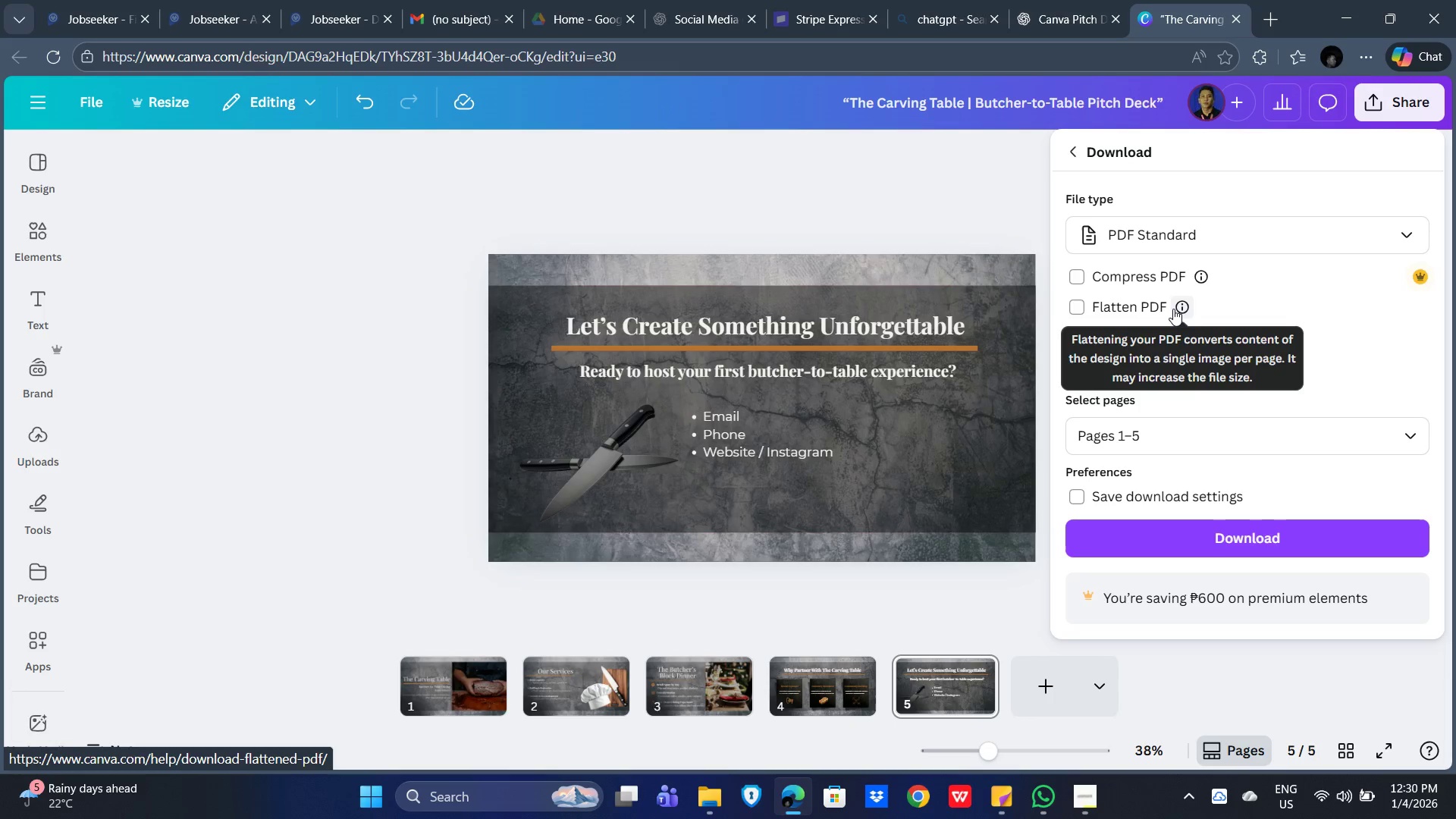 
wait(6.41)
 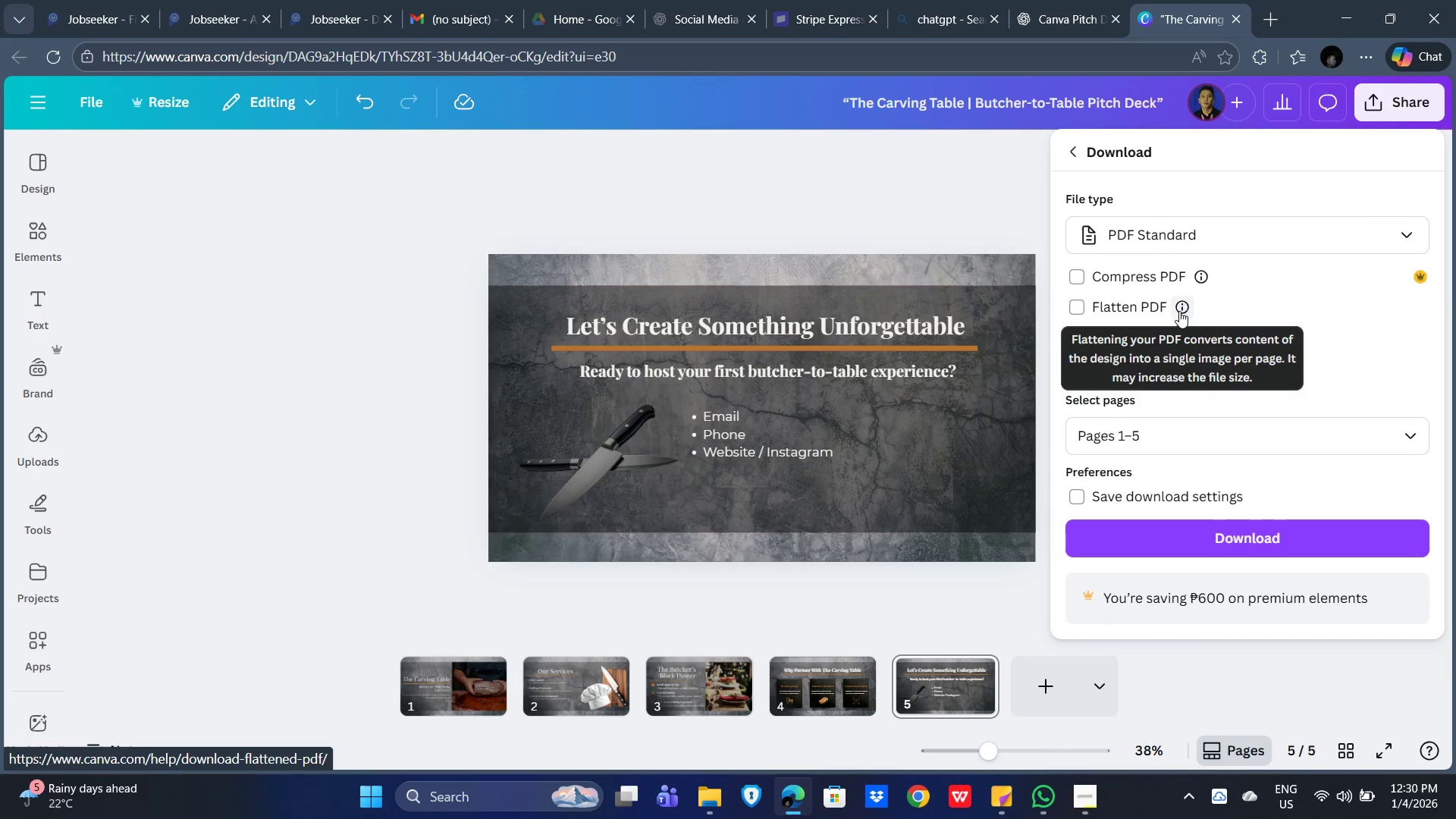 
key(Alt+AltLeft)
 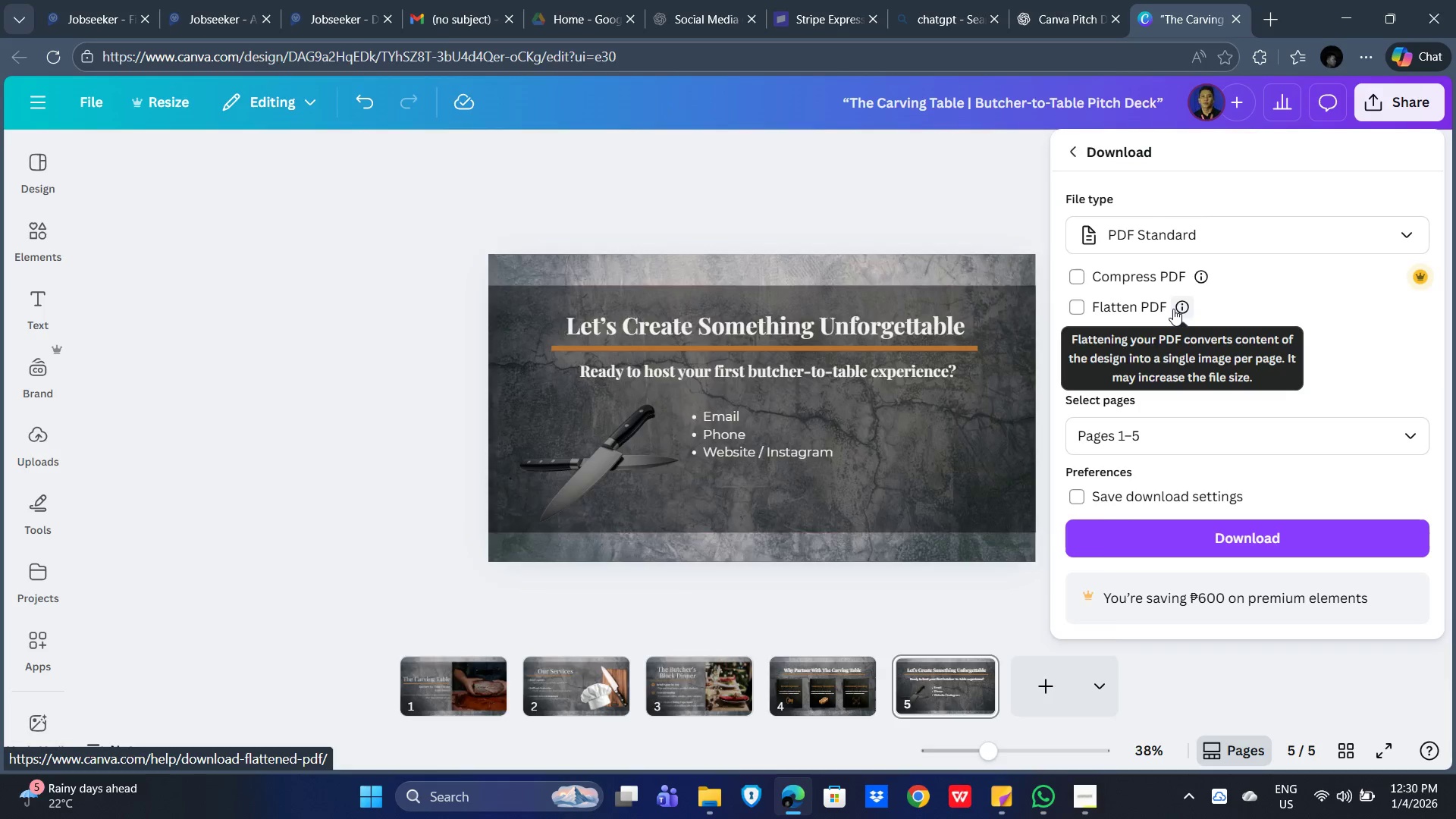 
key(Alt+Tab)